 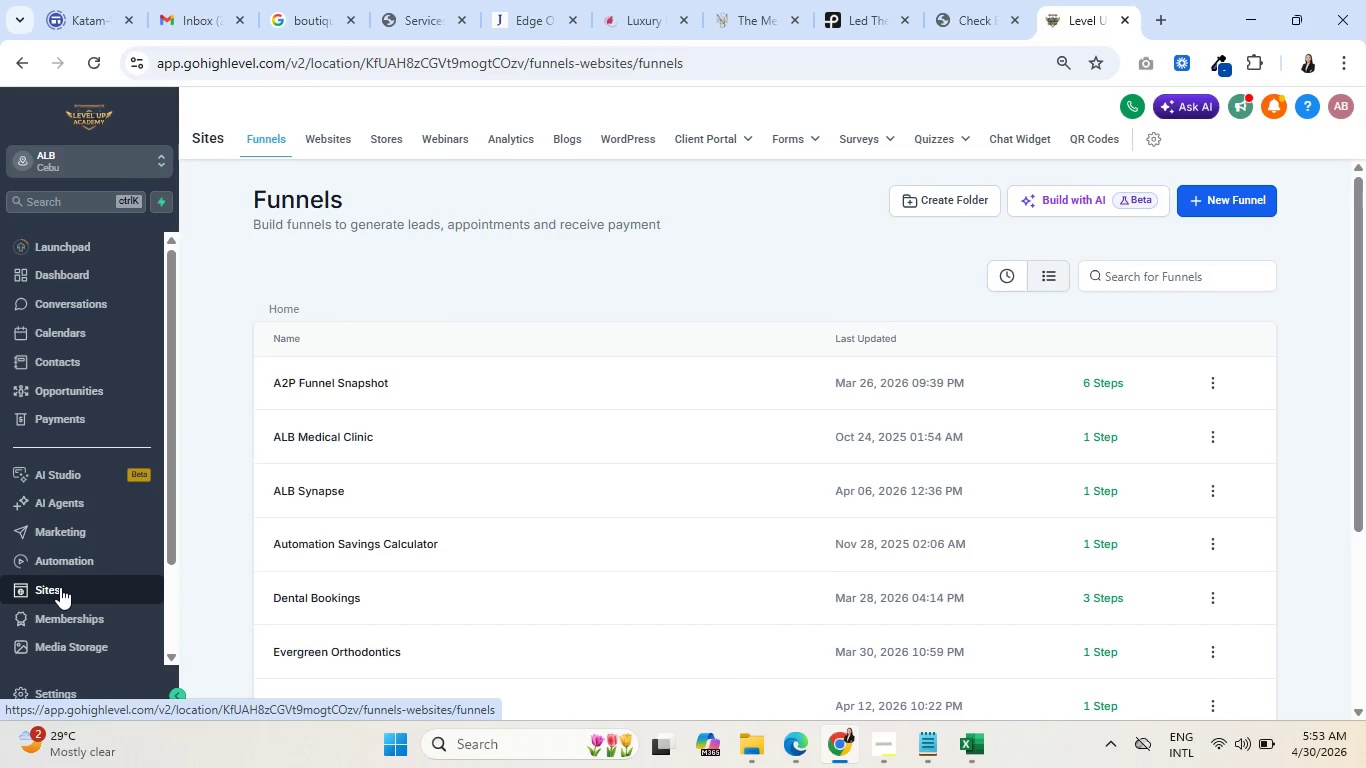 
left_click([688, 16])
 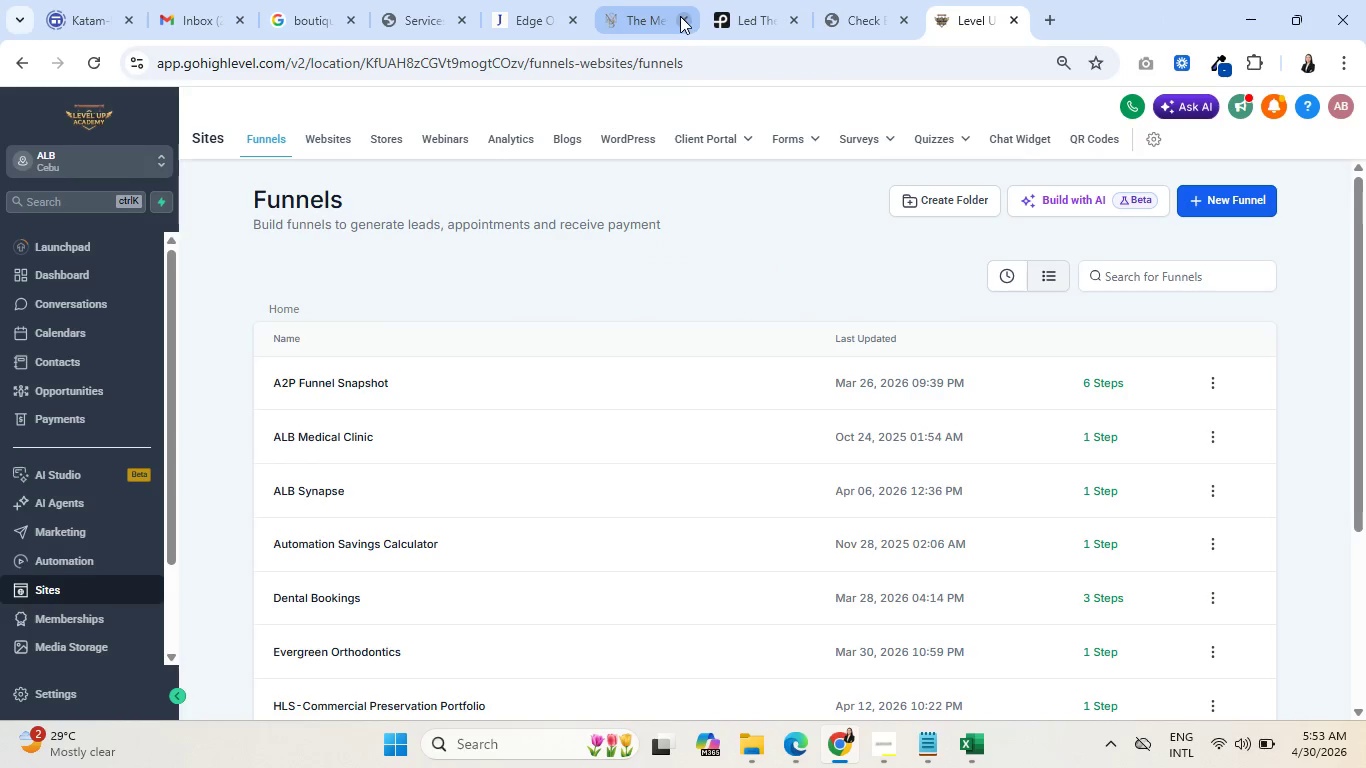 
left_click([680, 16])
 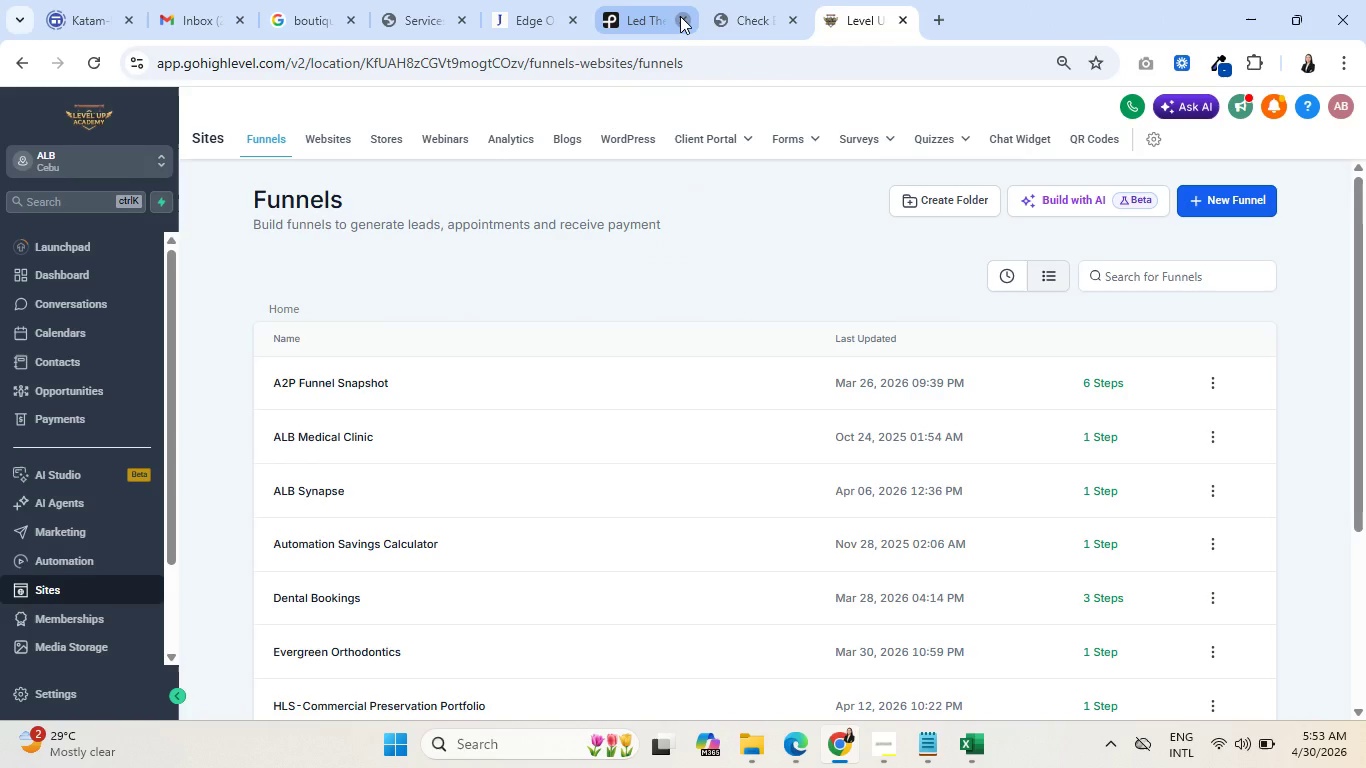 
left_click([680, 16])
 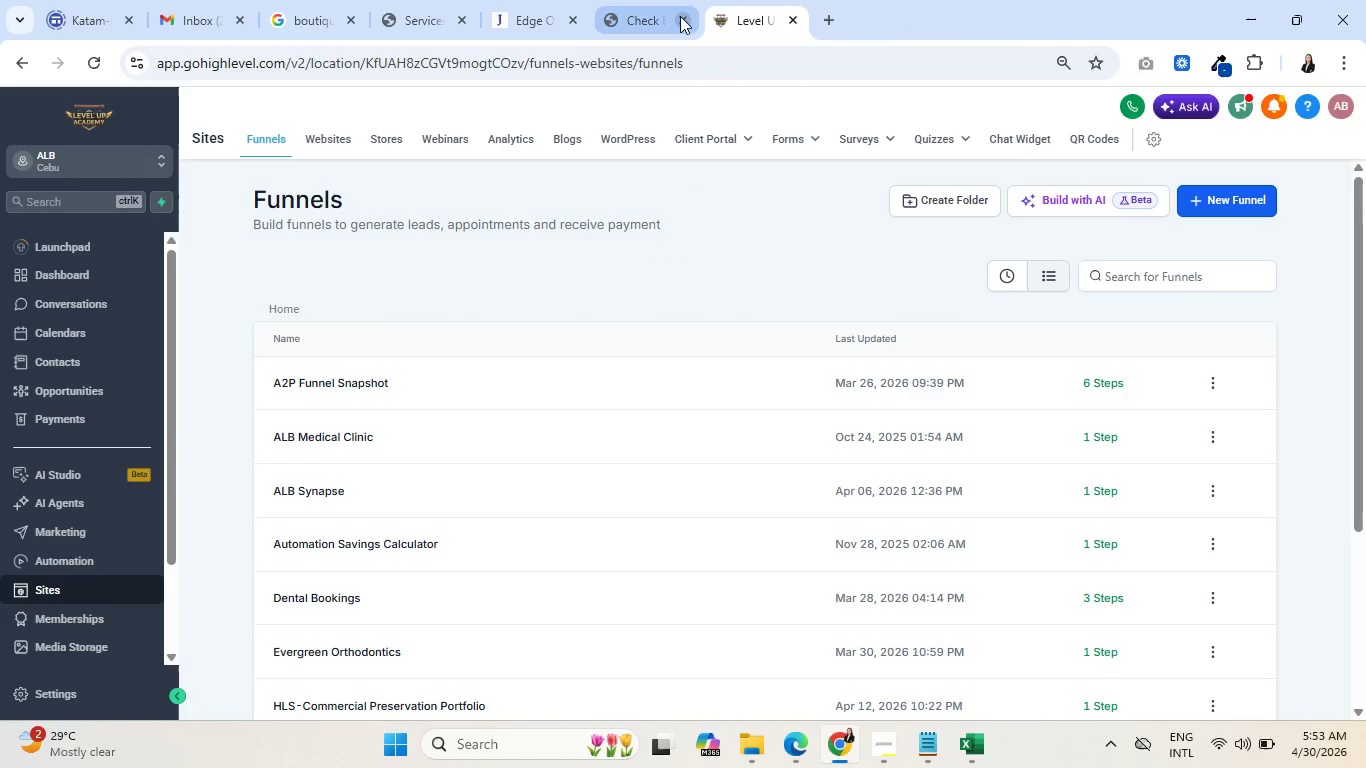 
left_click([680, 16])
 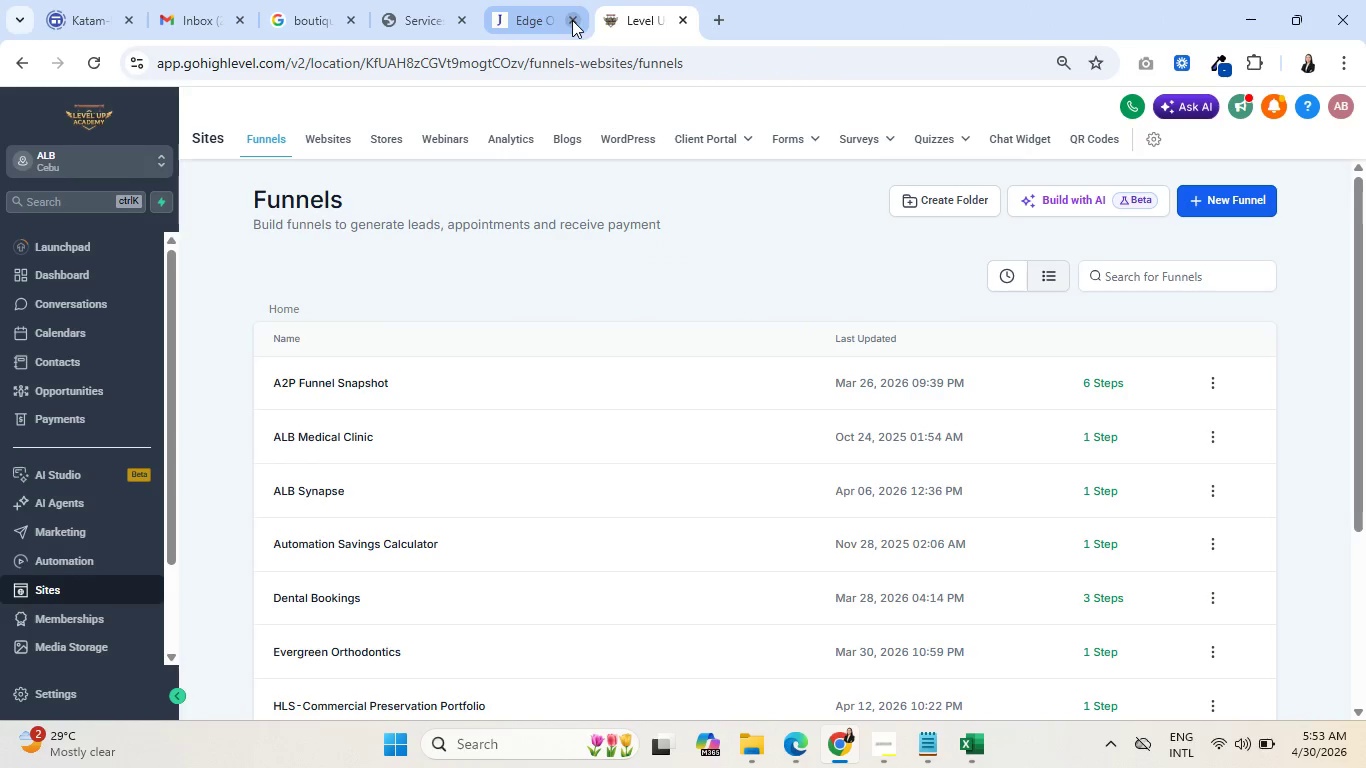 
left_click([572, 20])
 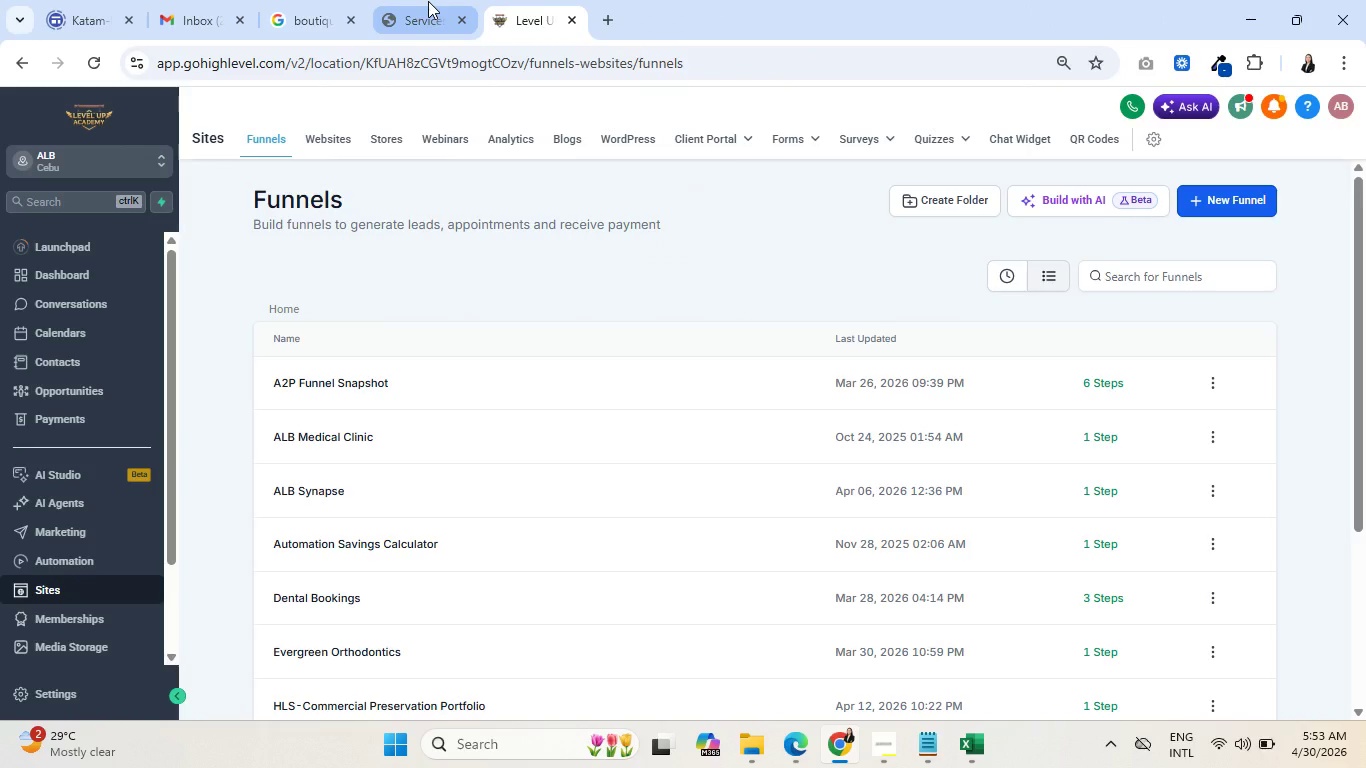 
left_click([428, 1])
 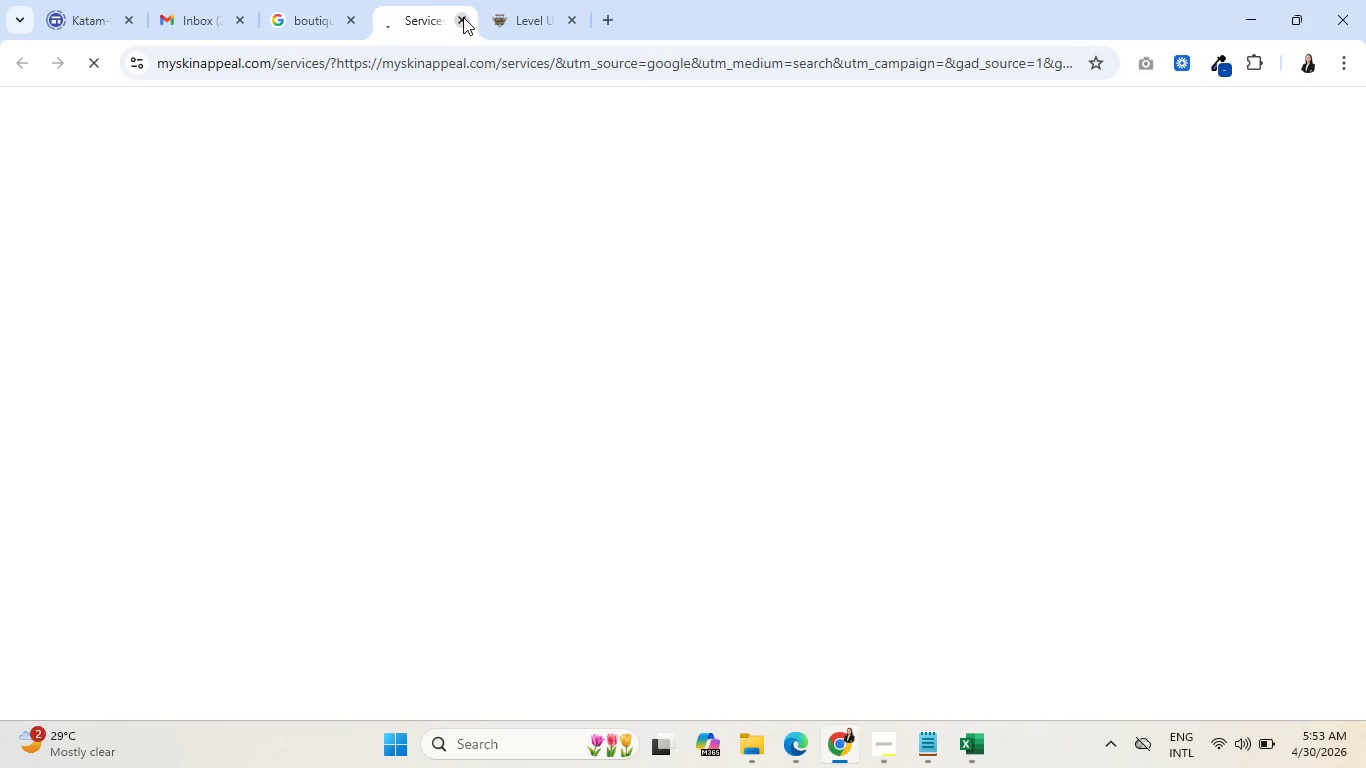 
left_click([462, 18])
 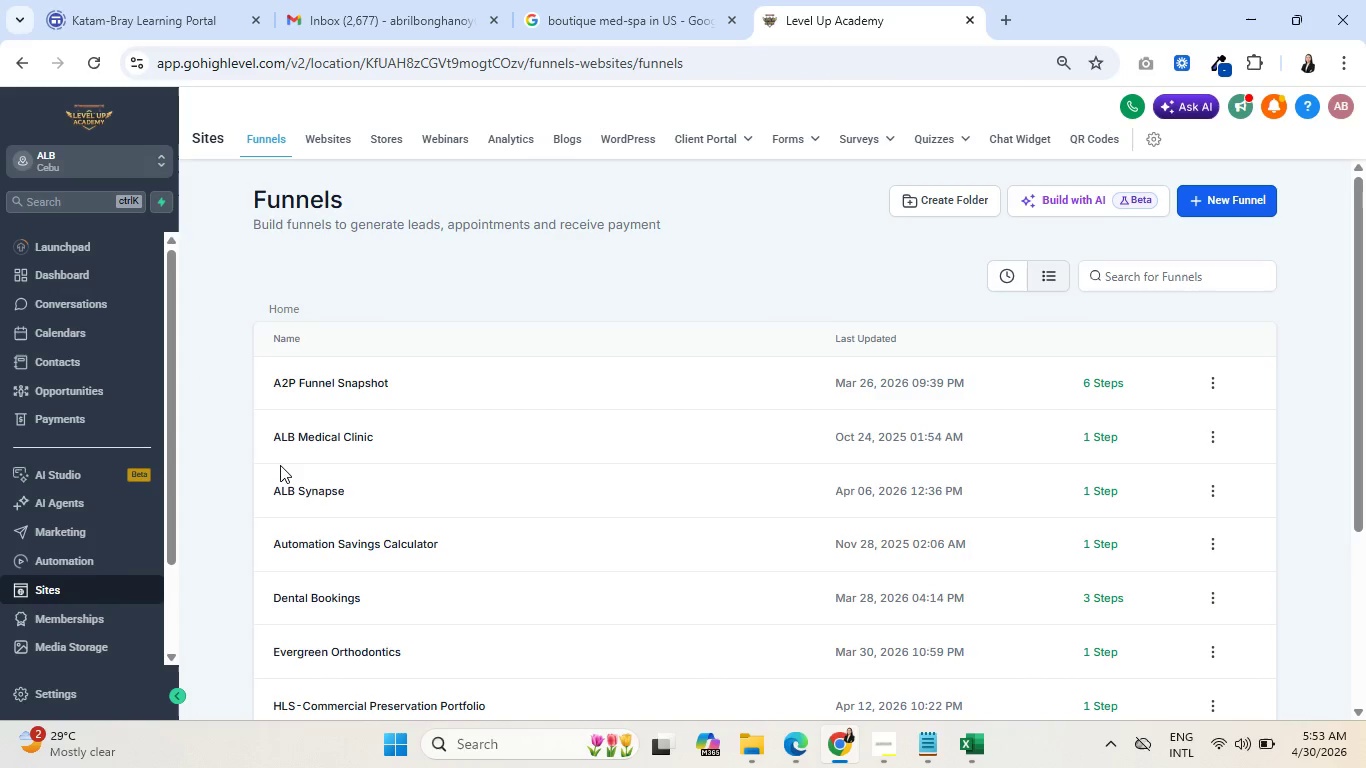 
scroll: coordinate [478, 566], scroll_direction: down, amount: 3.0
 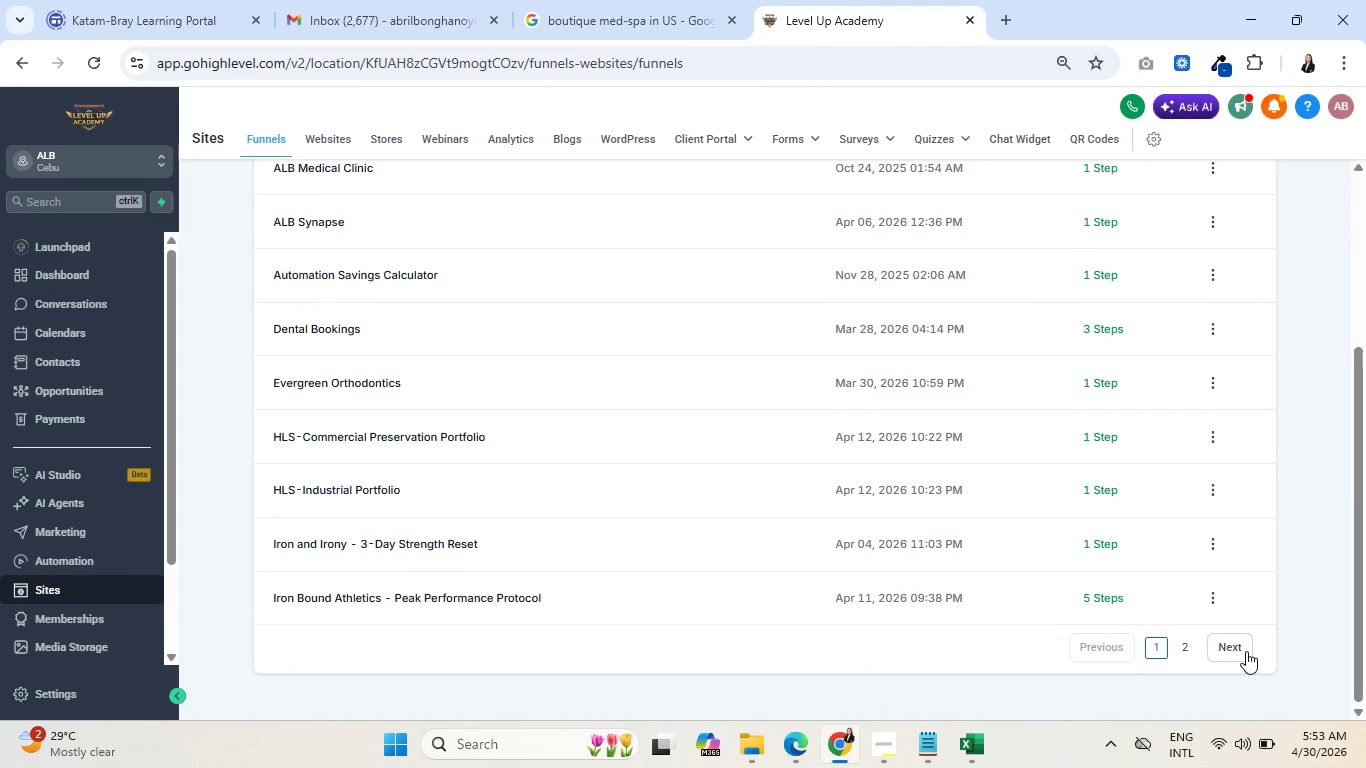 
left_click([1246, 651])
 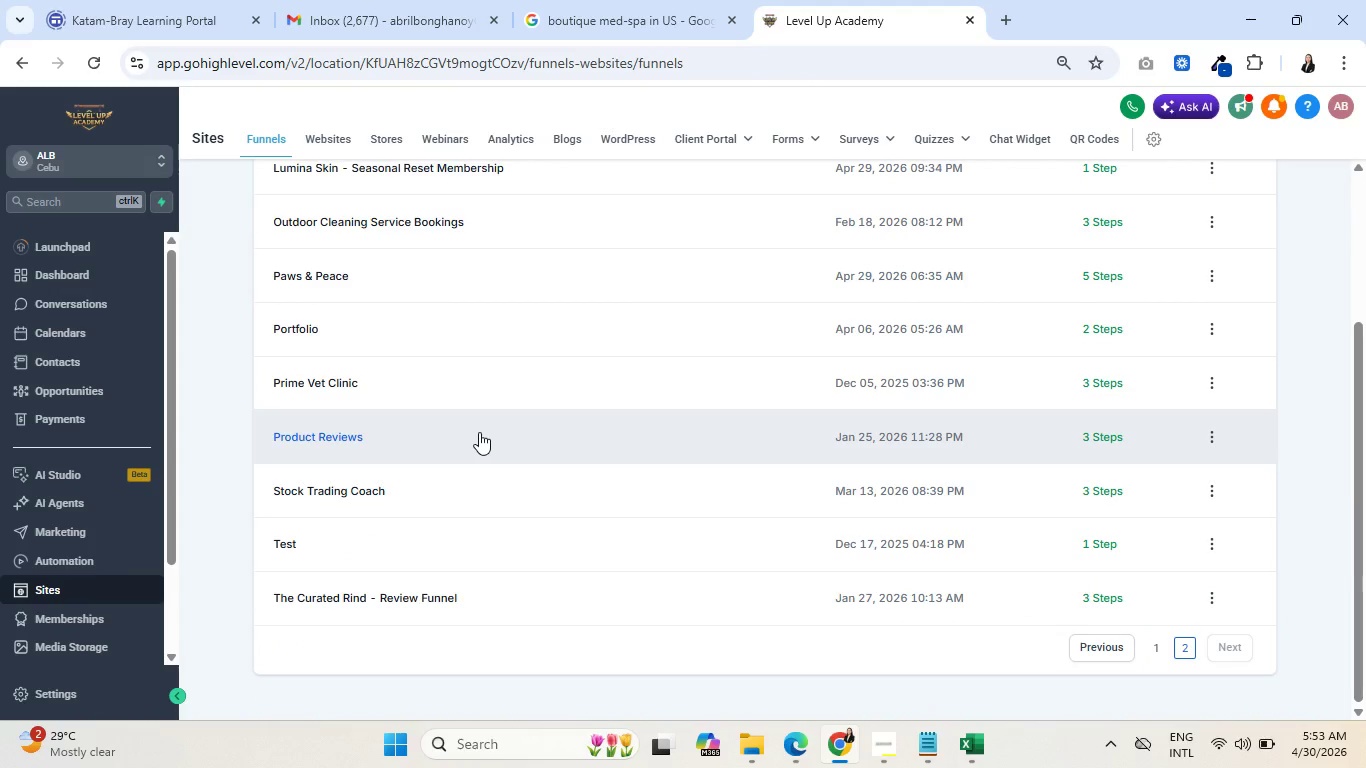 
scroll: coordinate [479, 432], scroll_direction: up, amount: 3.0
 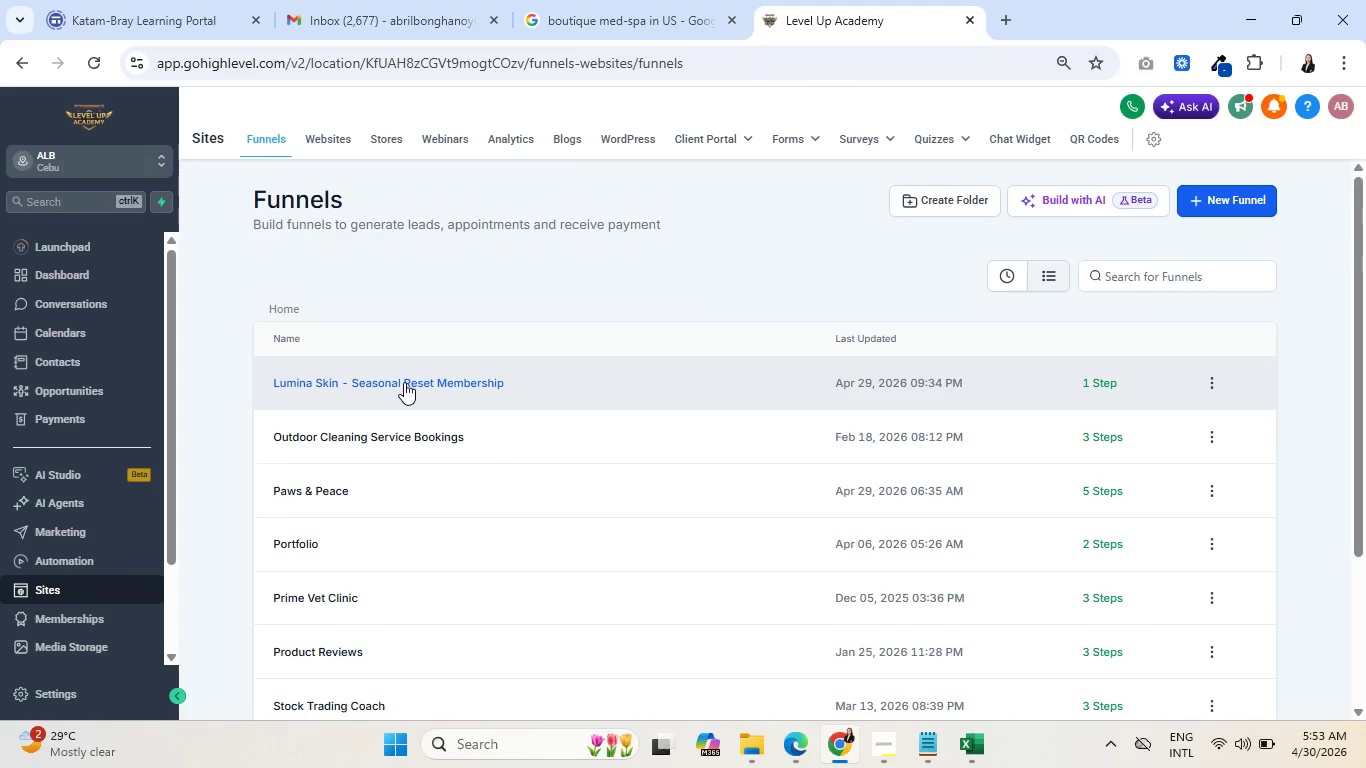 
left_click([404, 382])
 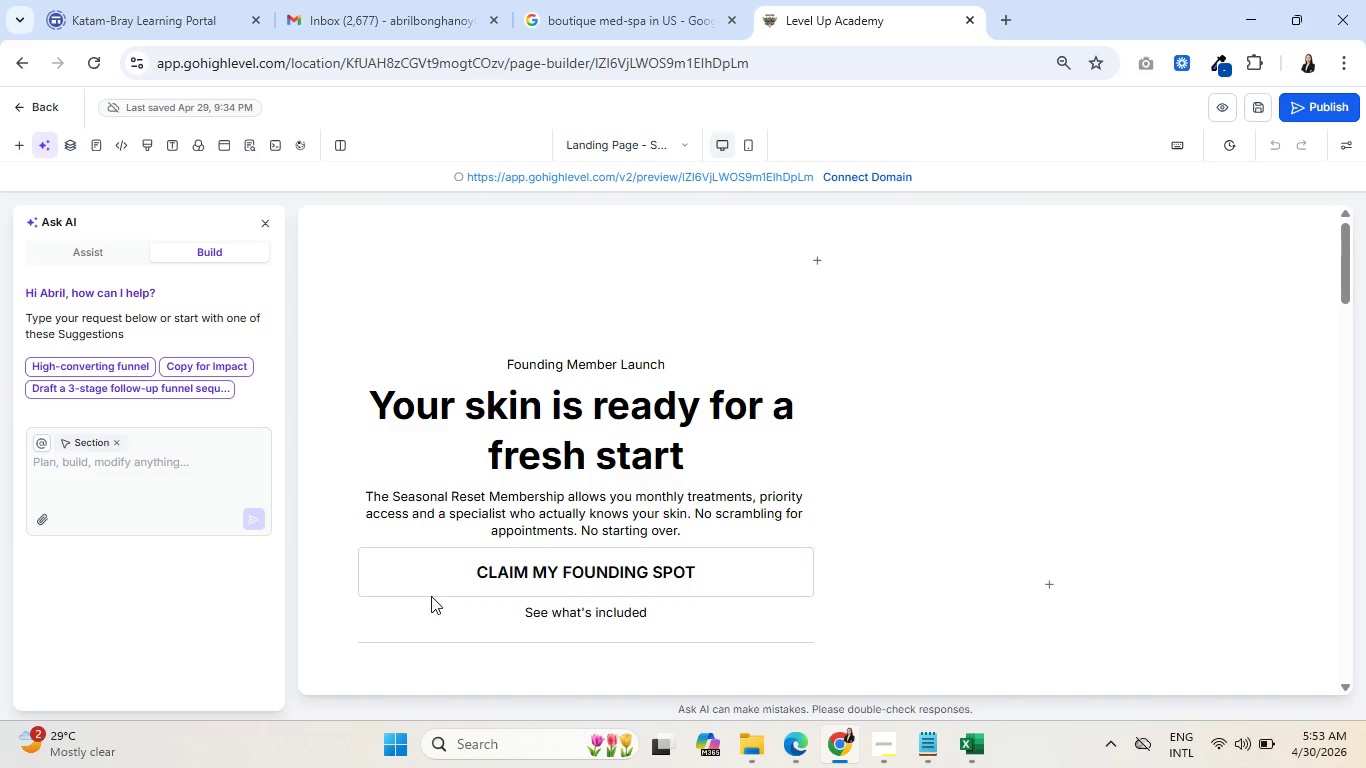 
wait(29.19)
 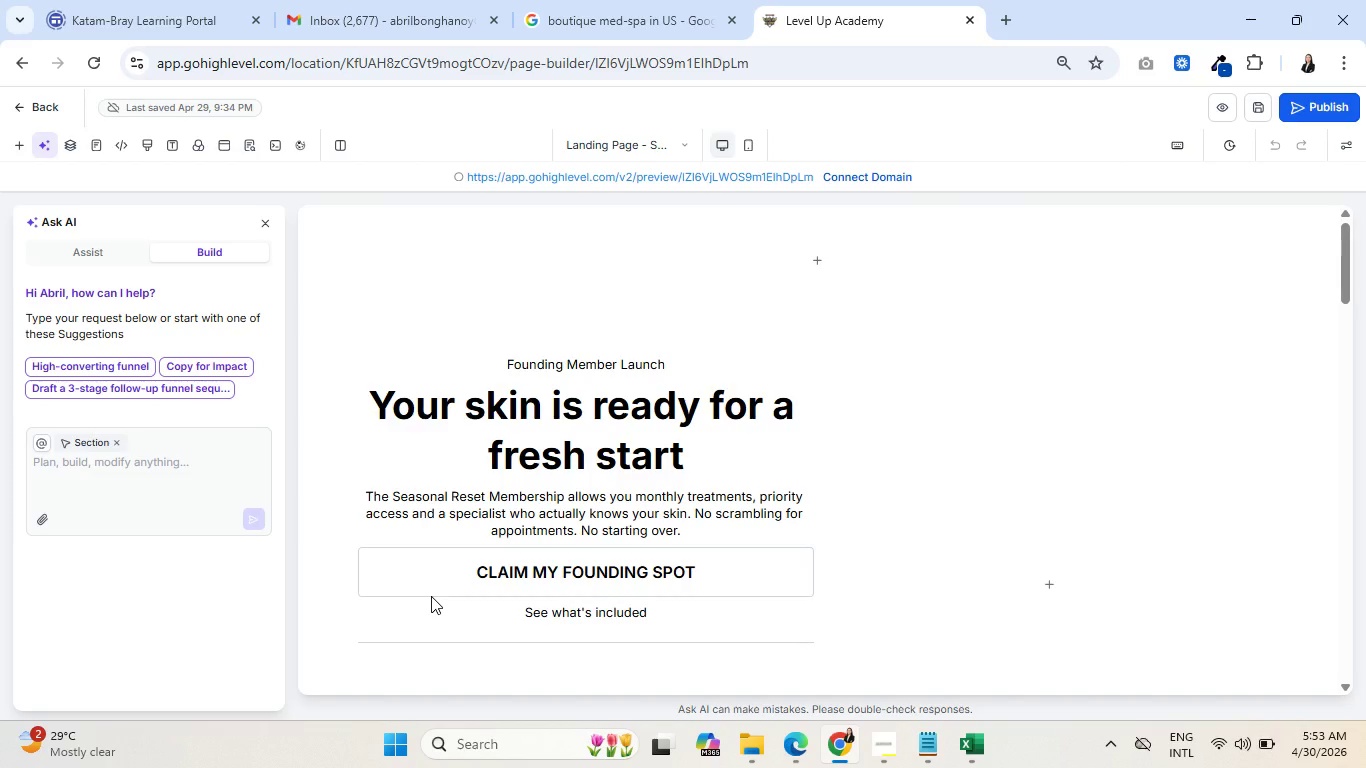 
scroll: coordinate [492, 587], scroll_direction: down, amount: 2.0
 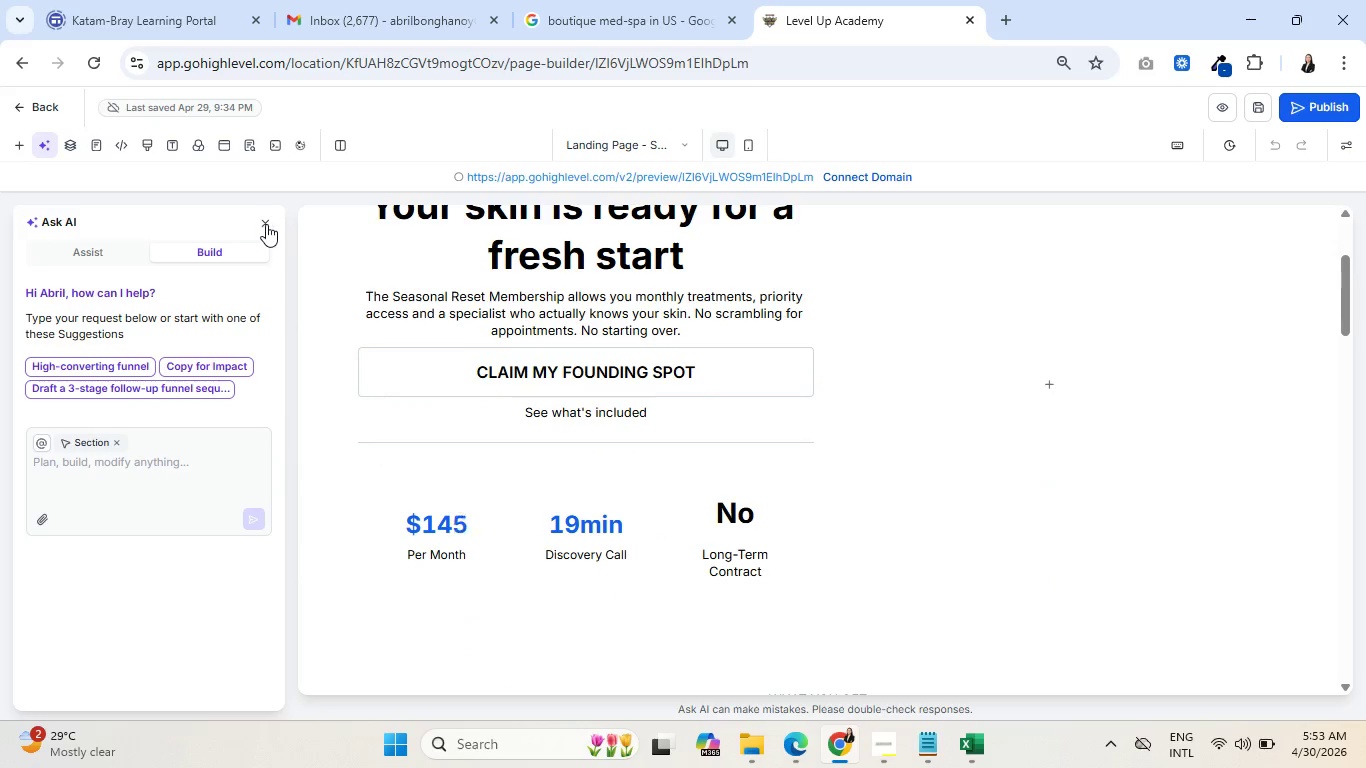 
left_click([266, 224])
 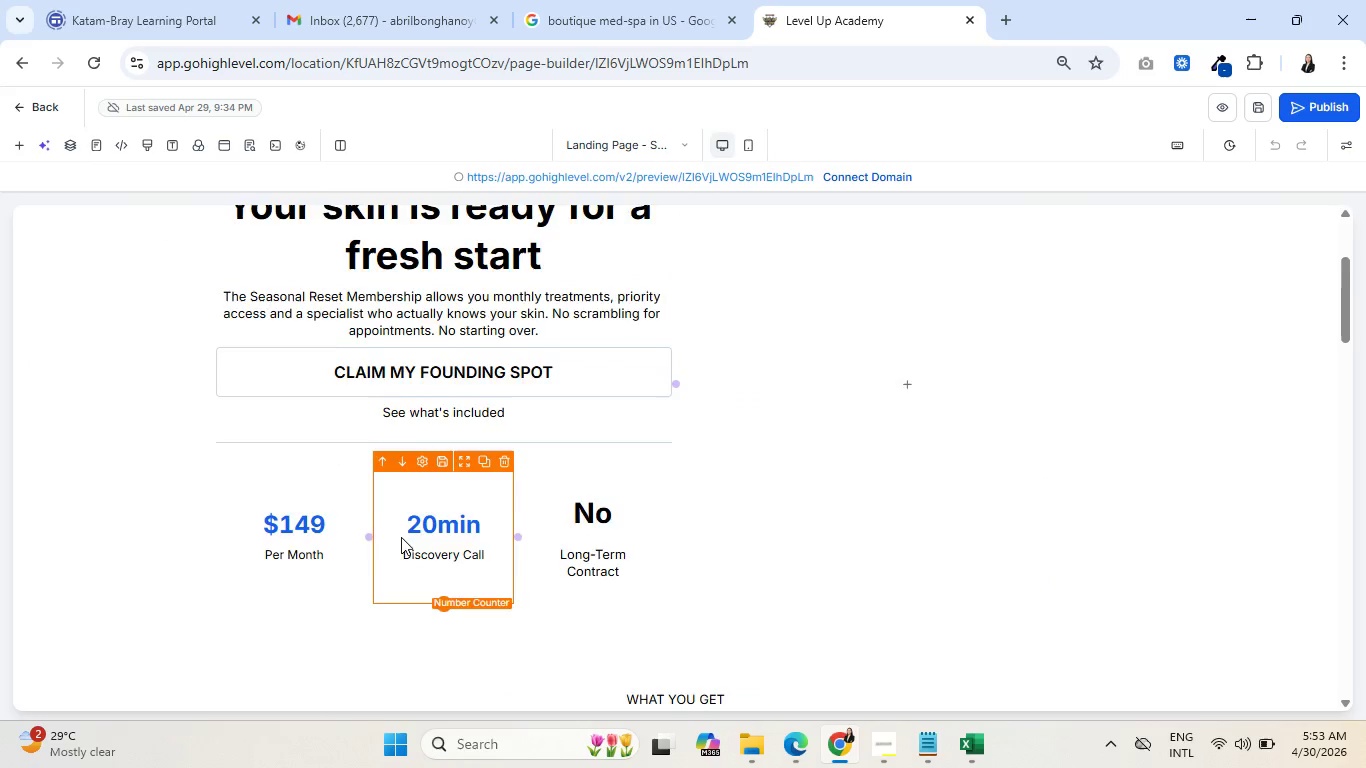 
scroll: coordinate [401, 537], scroll_direction: up, amount: 1.0
 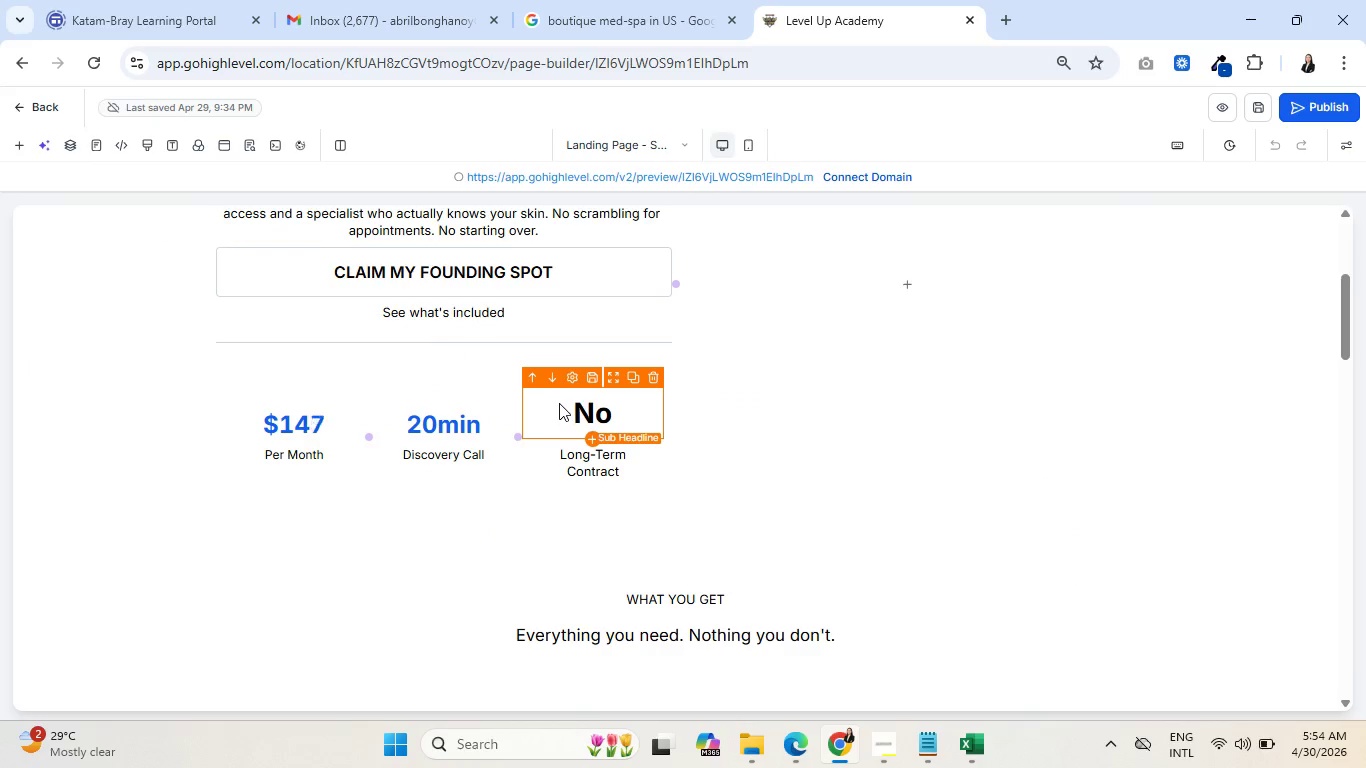 
left_click([559, 404])
 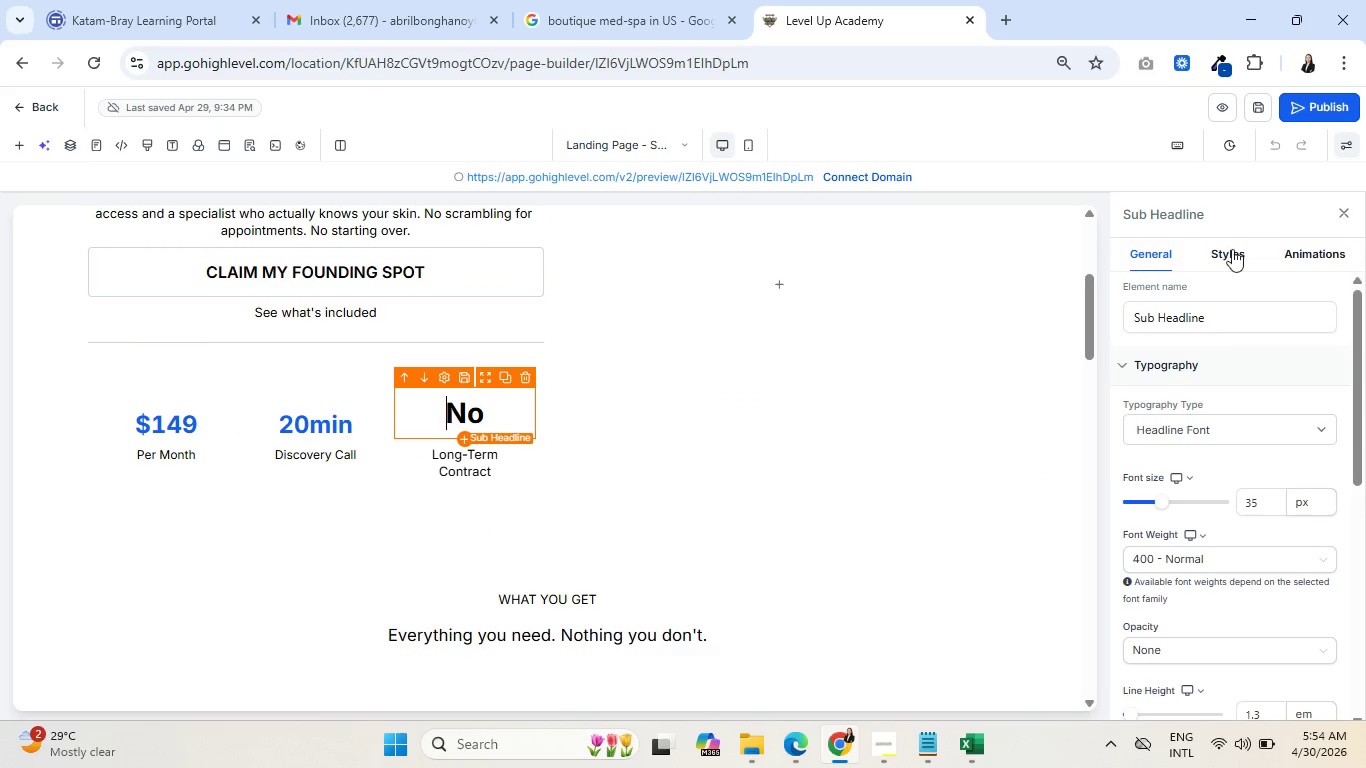 
left_click([1232, 246])
 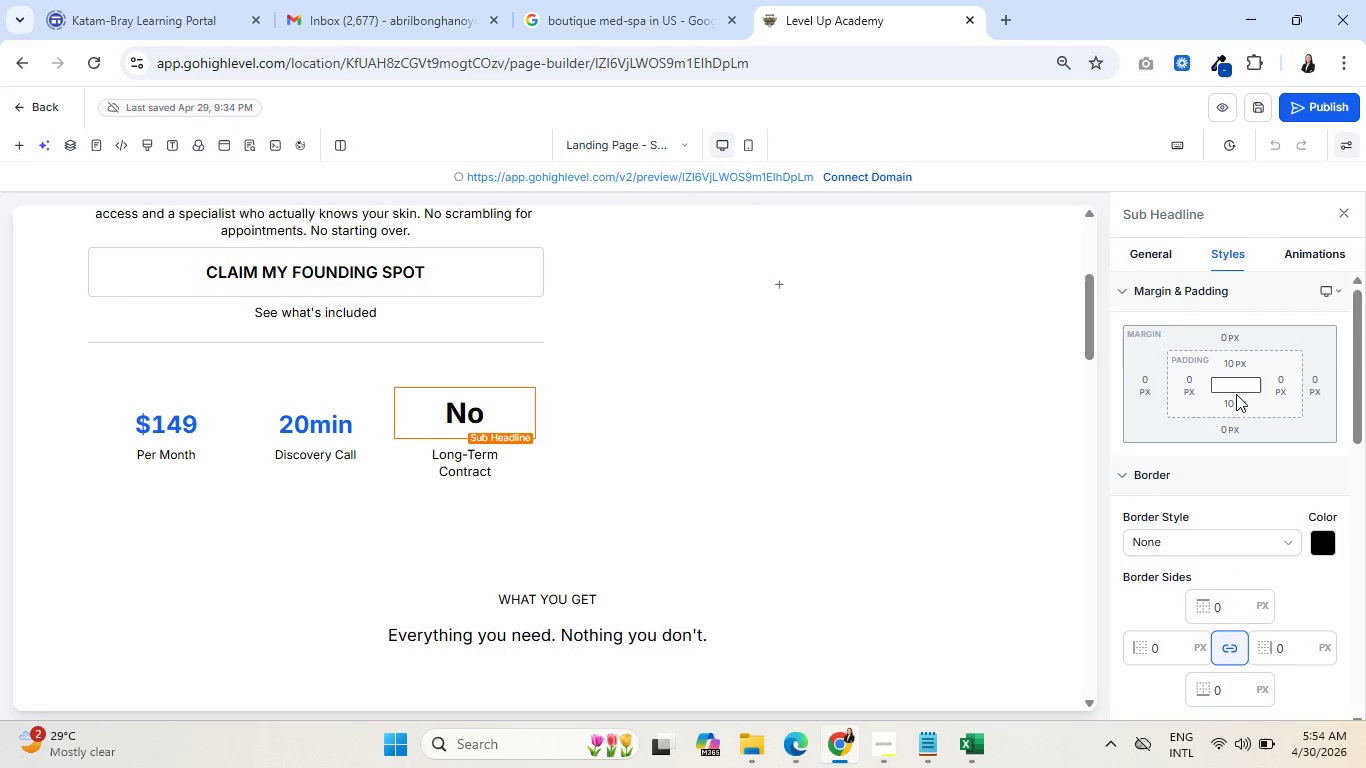 
left_click([1236, 404])
 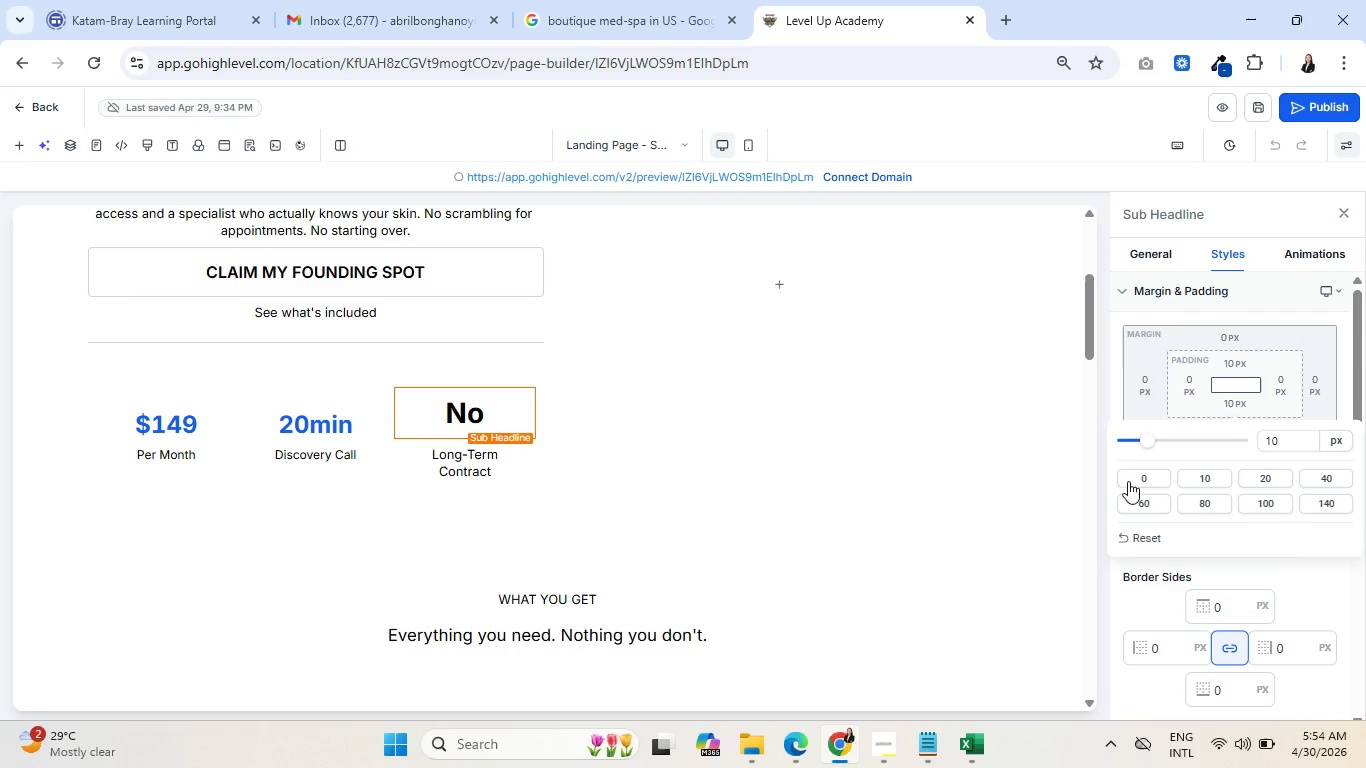 
left_click([1128, 480])
 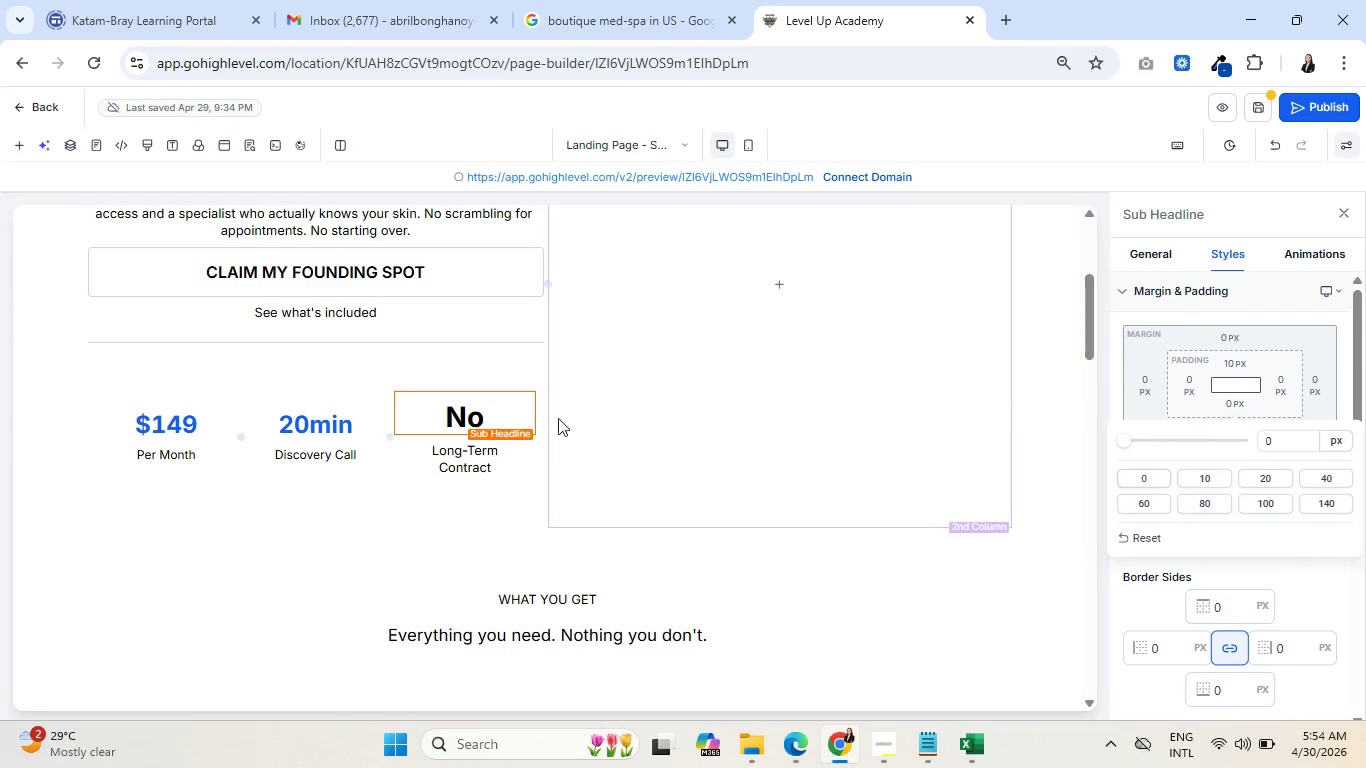 
left_click([449, 453])
 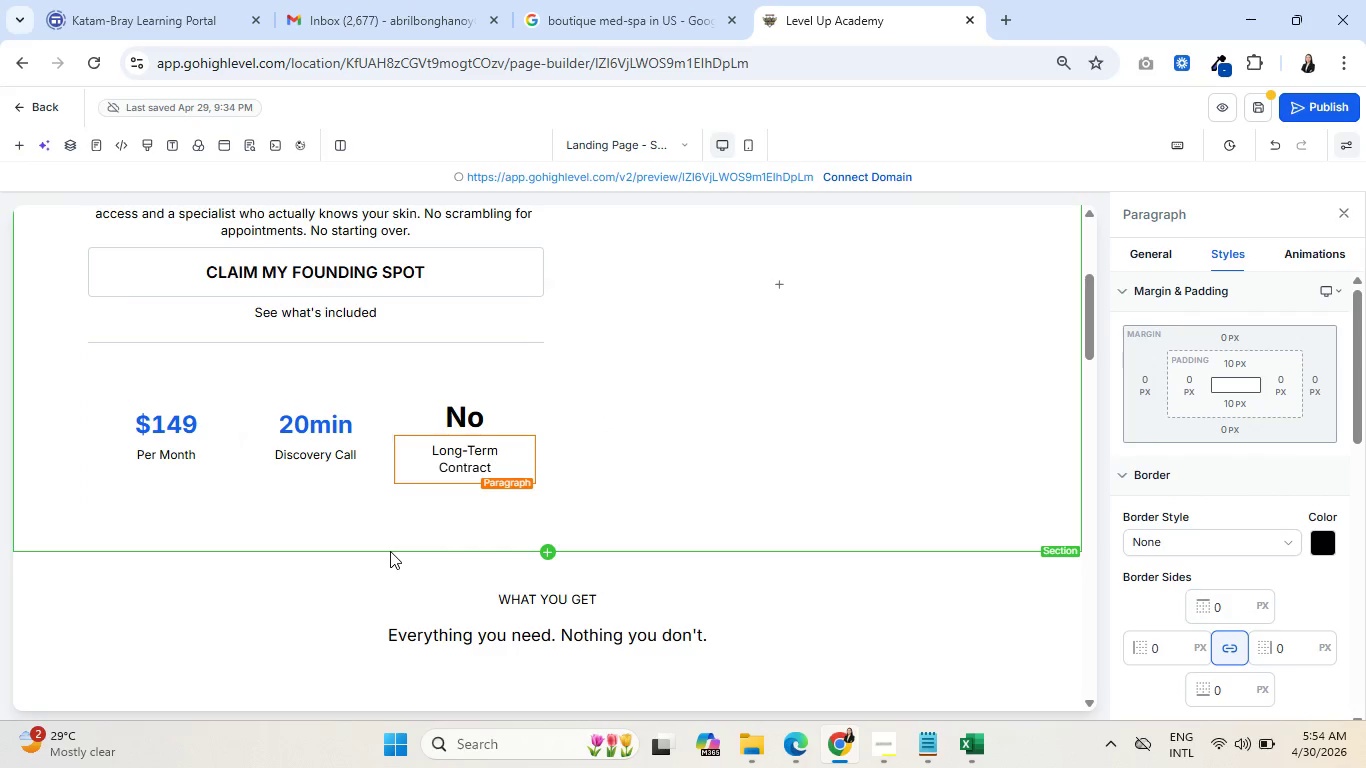 
left_click([390, 551])
 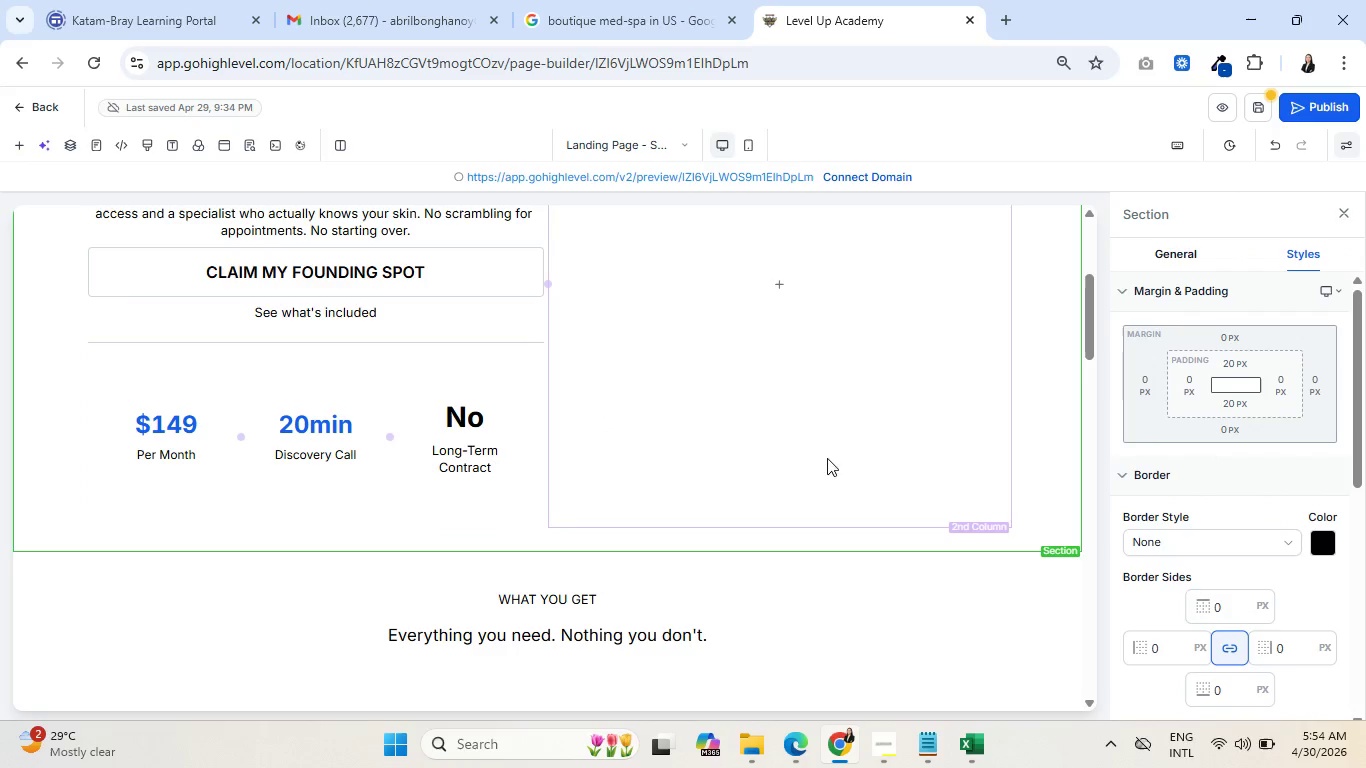 
scroll: coordinate [855, 463], scroll_direction: none, amount: 0.0
 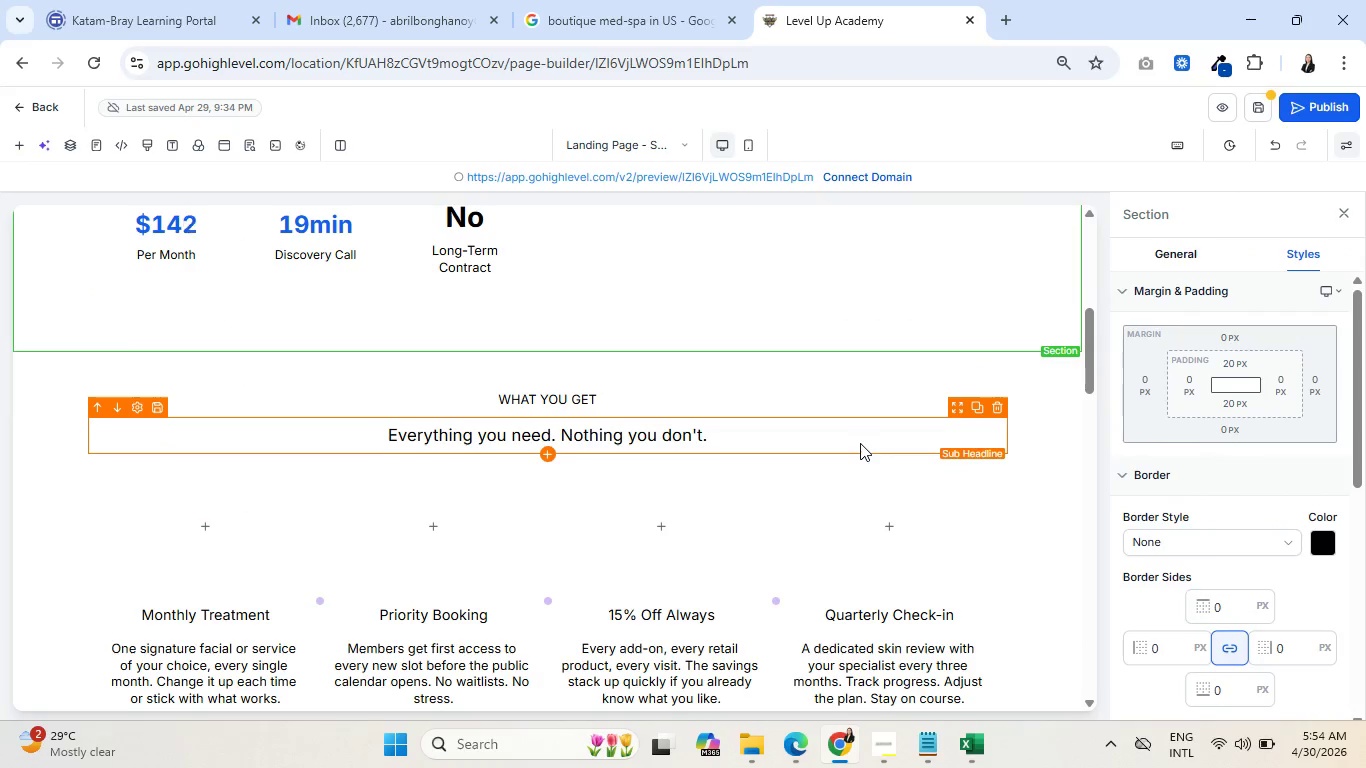 
scroll: coordinate [860, 443], scroll_direction: down, amount: 1.0
 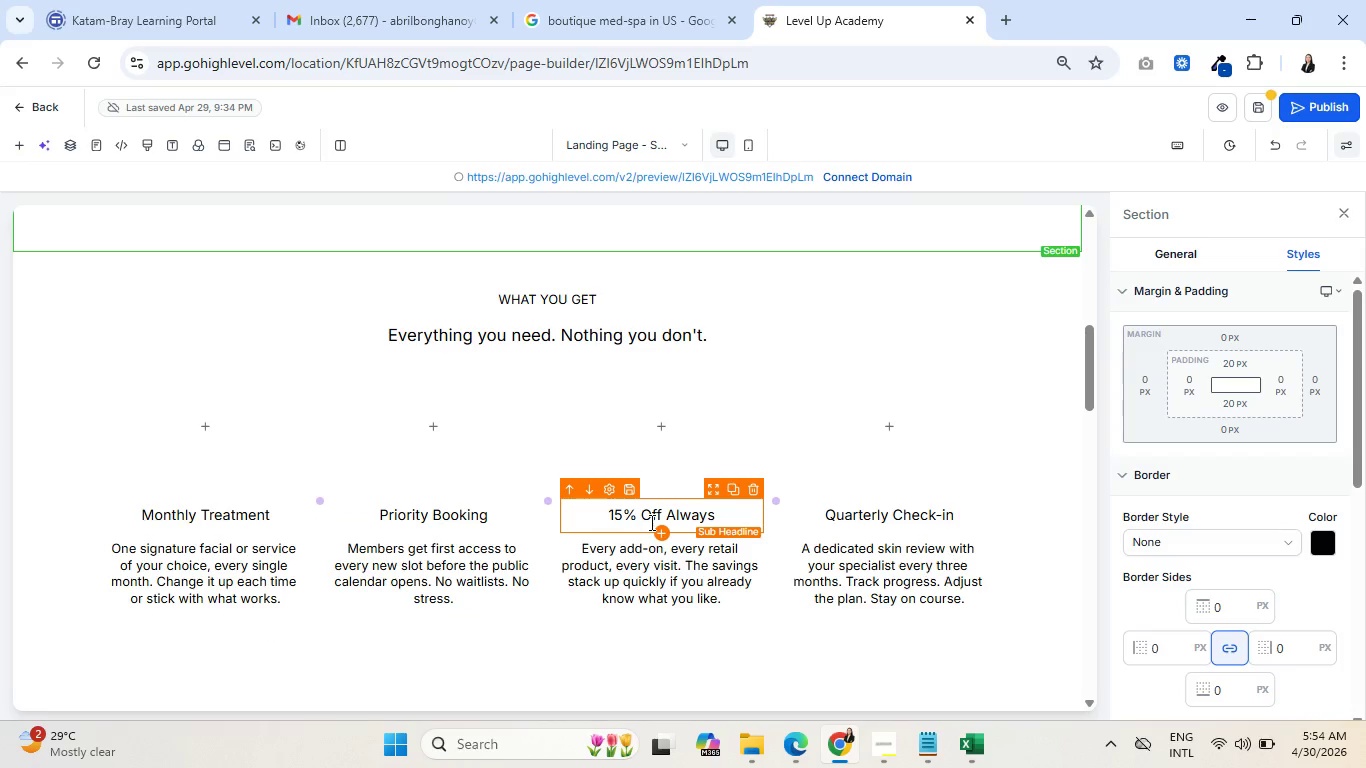 
wait(32.76)
 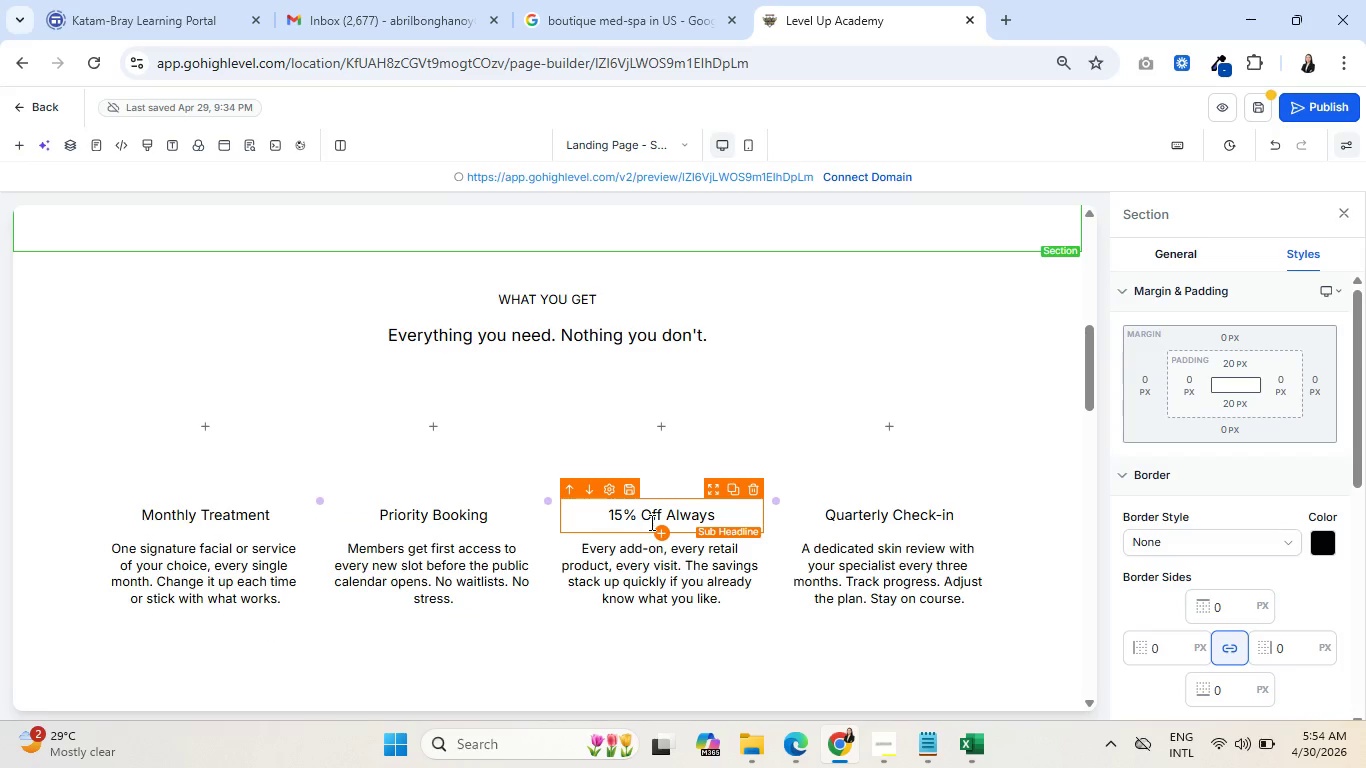 
scroll: coordinate [800, 450], scroll_direction: down, amount: 8.0
 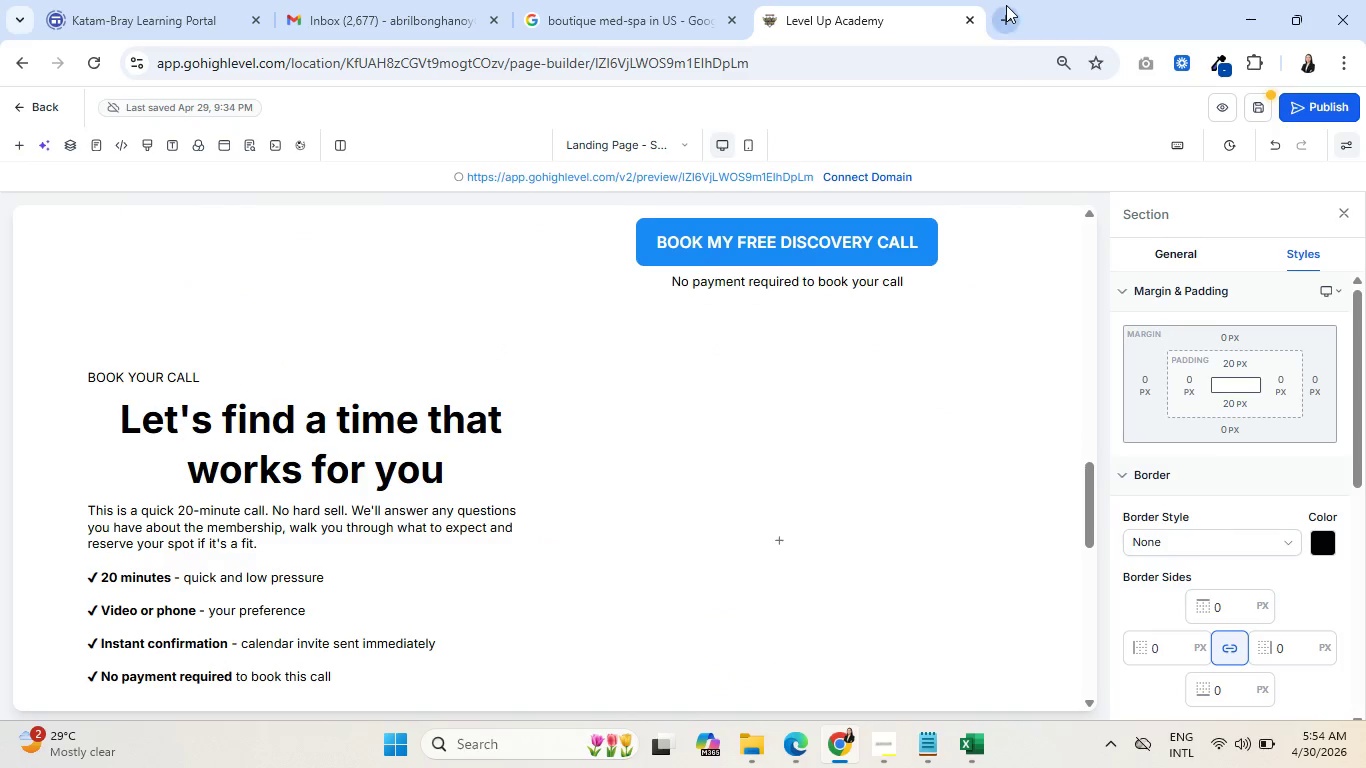 
left_click([1006, 5])
 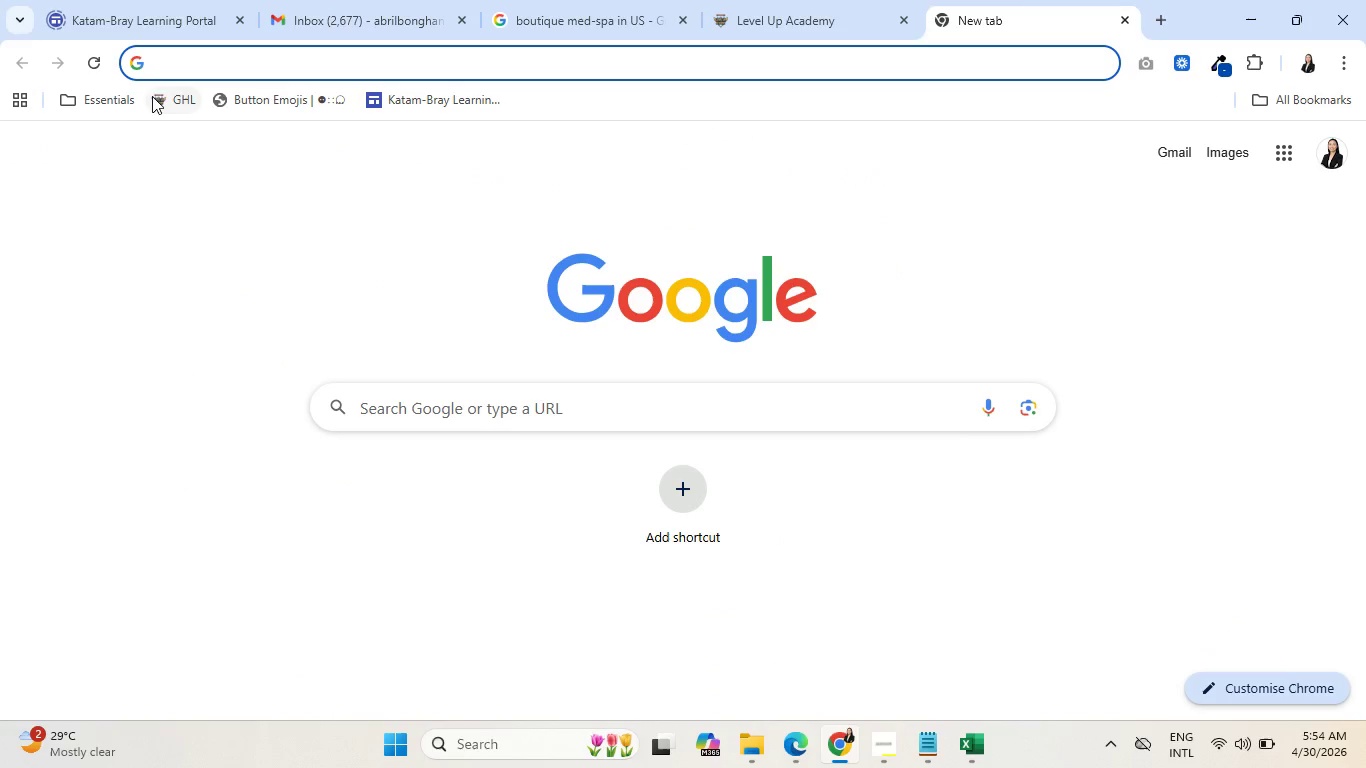 
left_click([152, 92])
 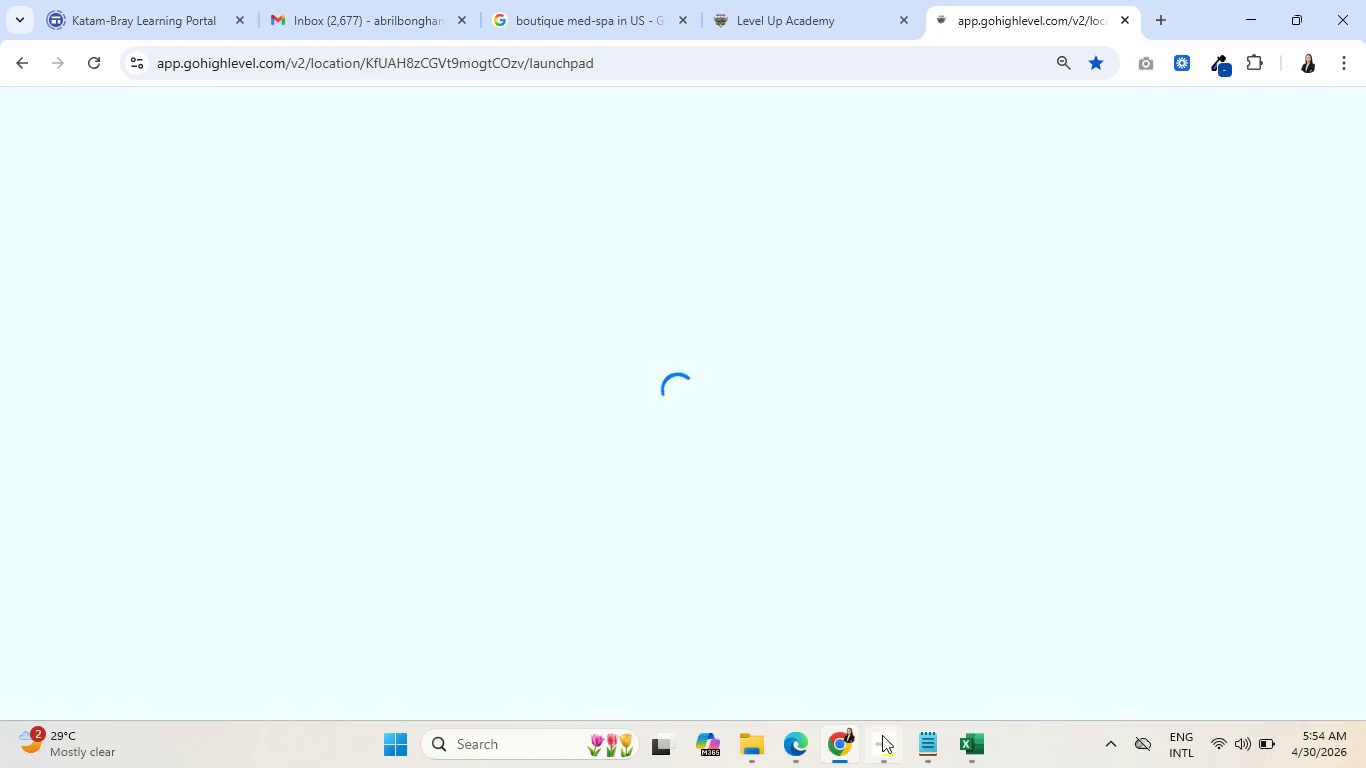 
left_click([876, 742])